 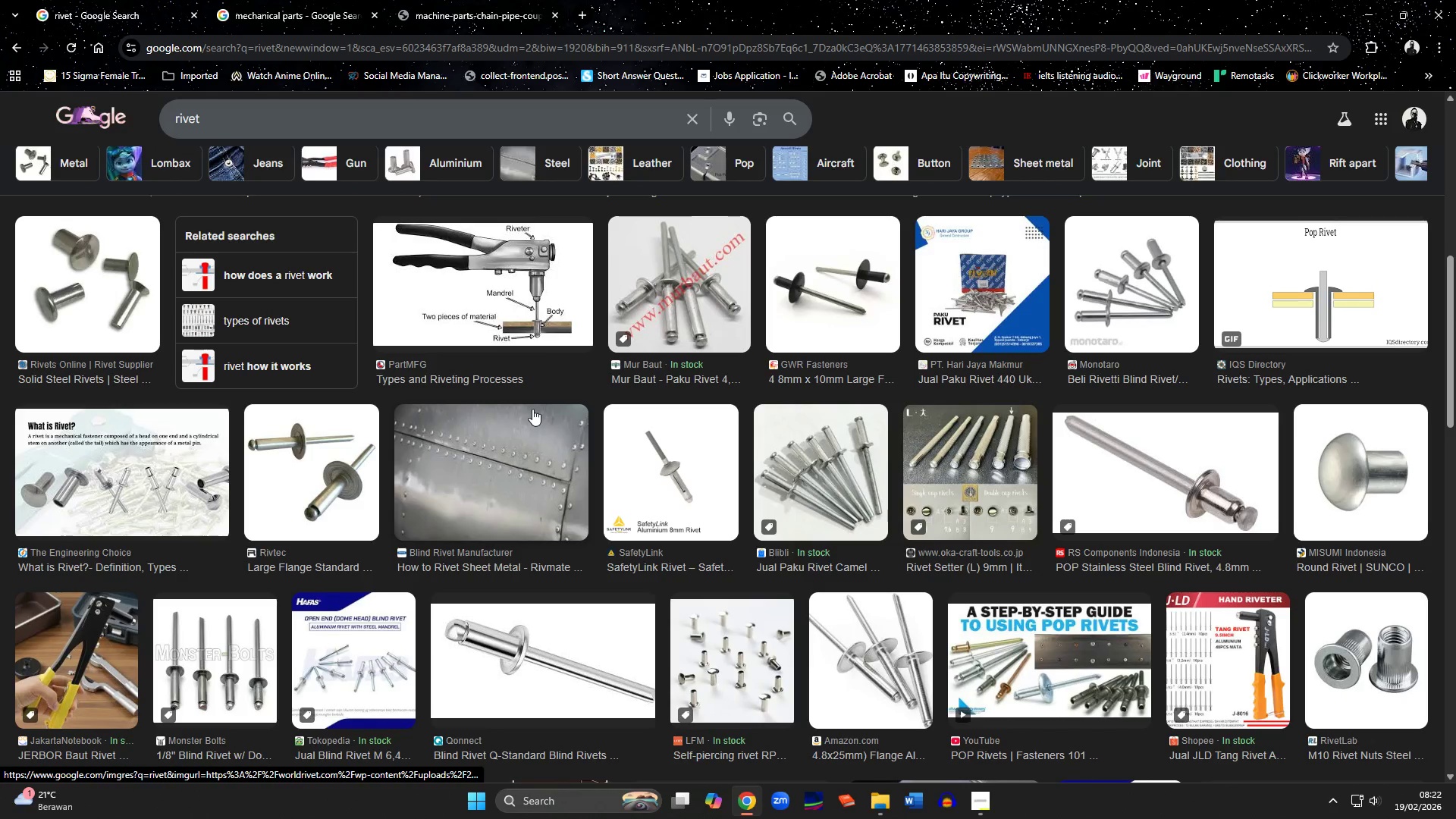 
scroll: coordinate [532, 409], scroll_direction: up, amount: 3.0
 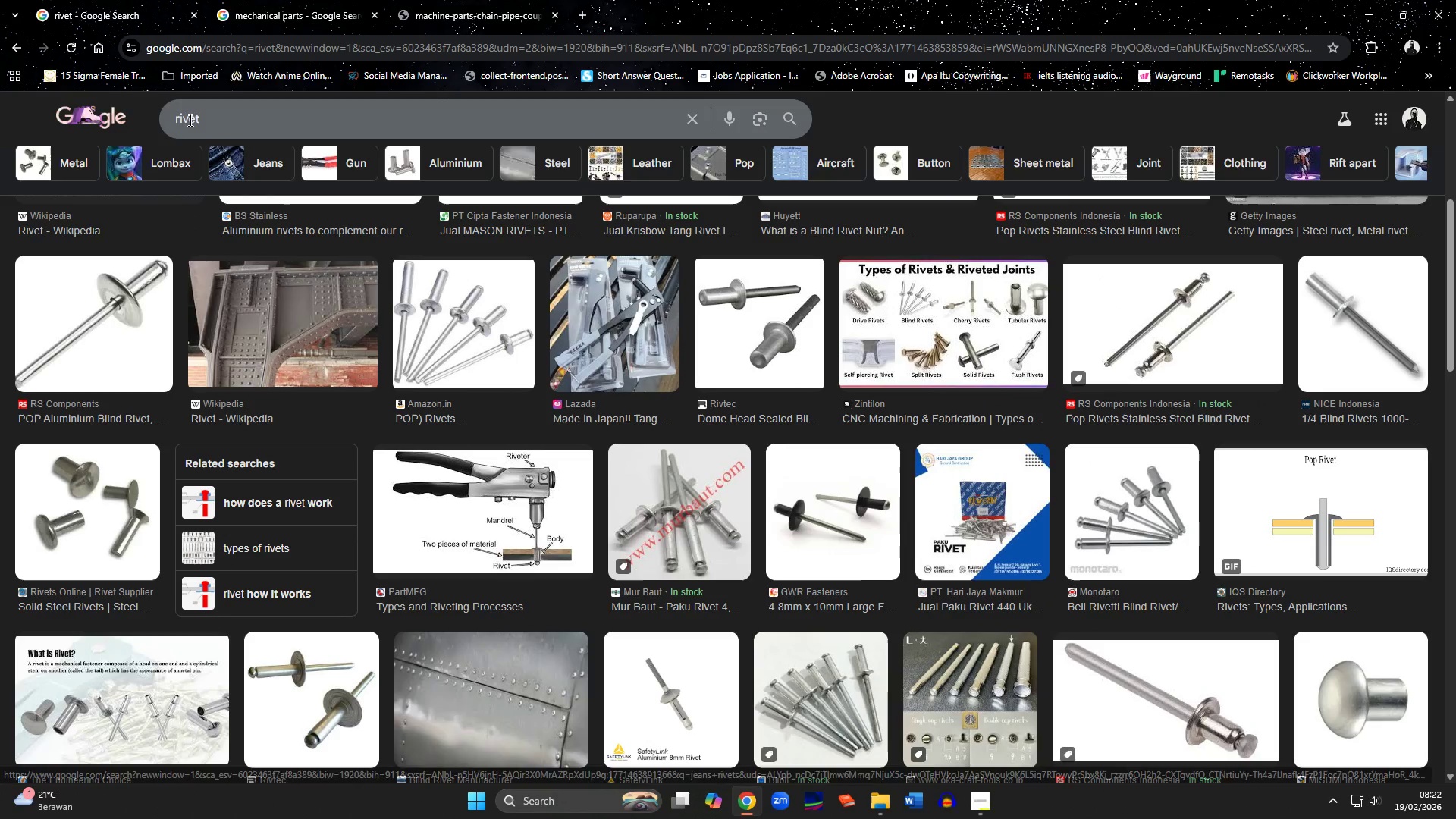 
left_click_drag(start_coordinate=[199, 119], to_coordinate=[162, 120])
 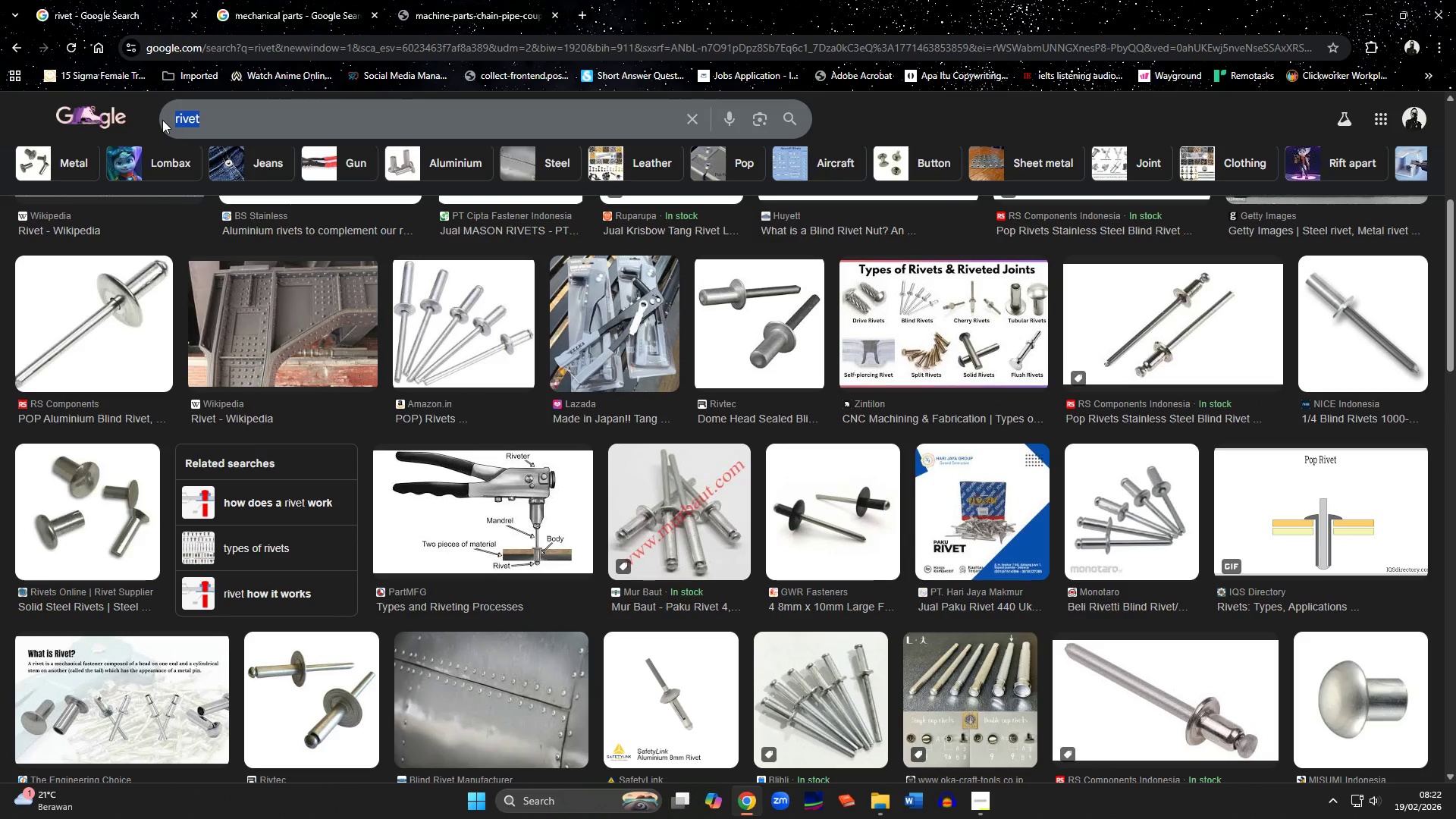 
type(rust)
 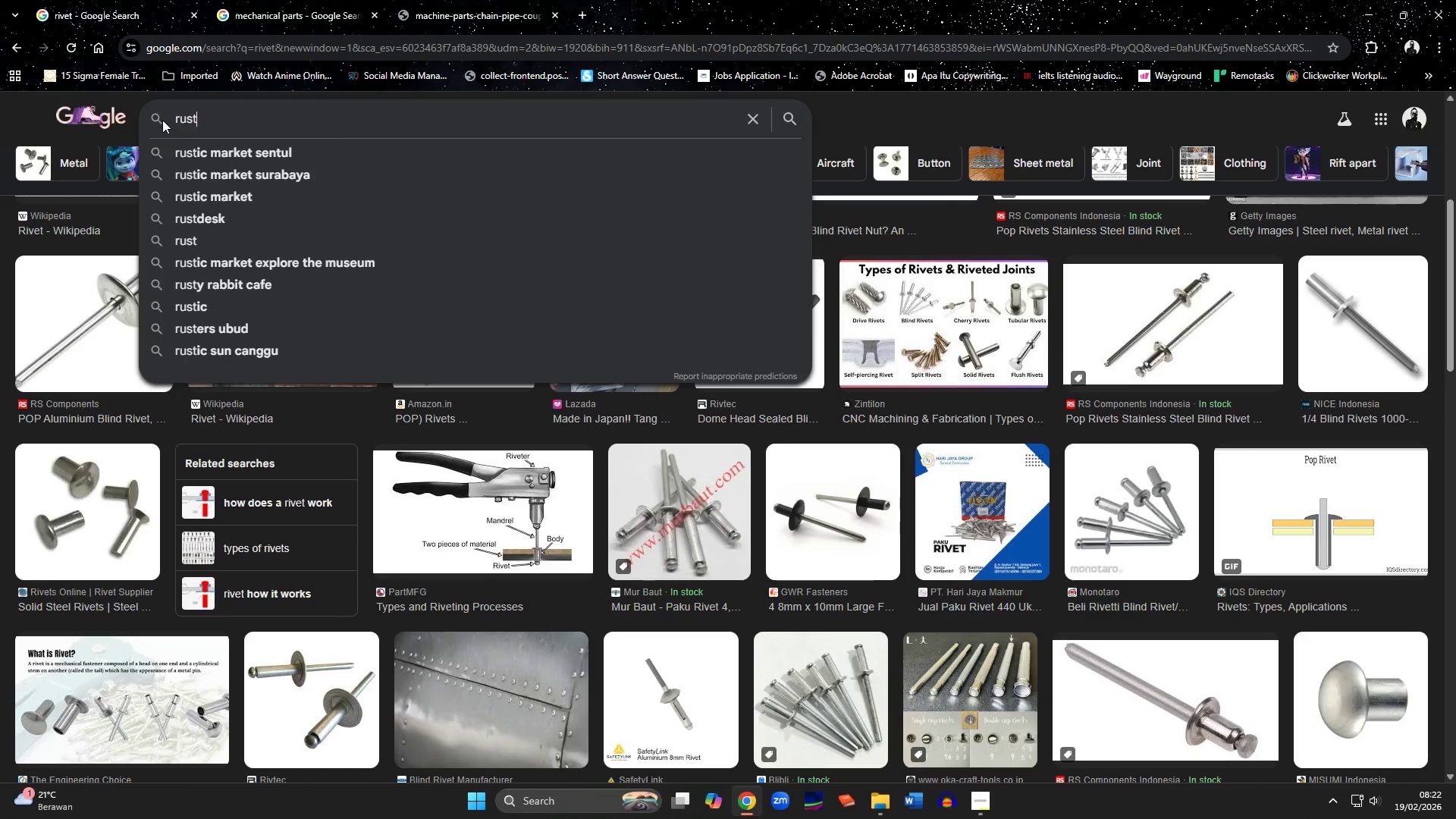 
key(Enter)
 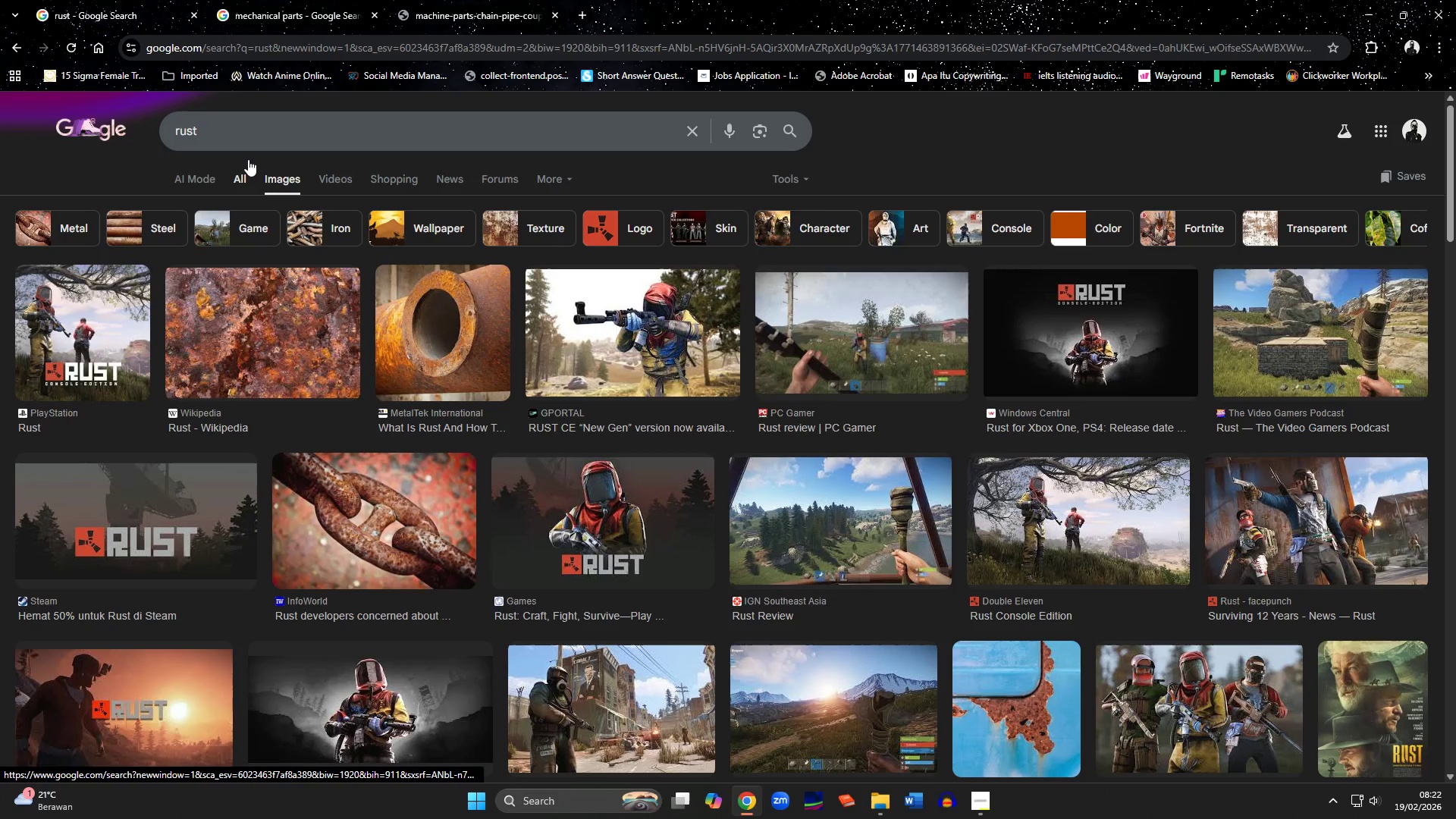 
wait(5.8)
 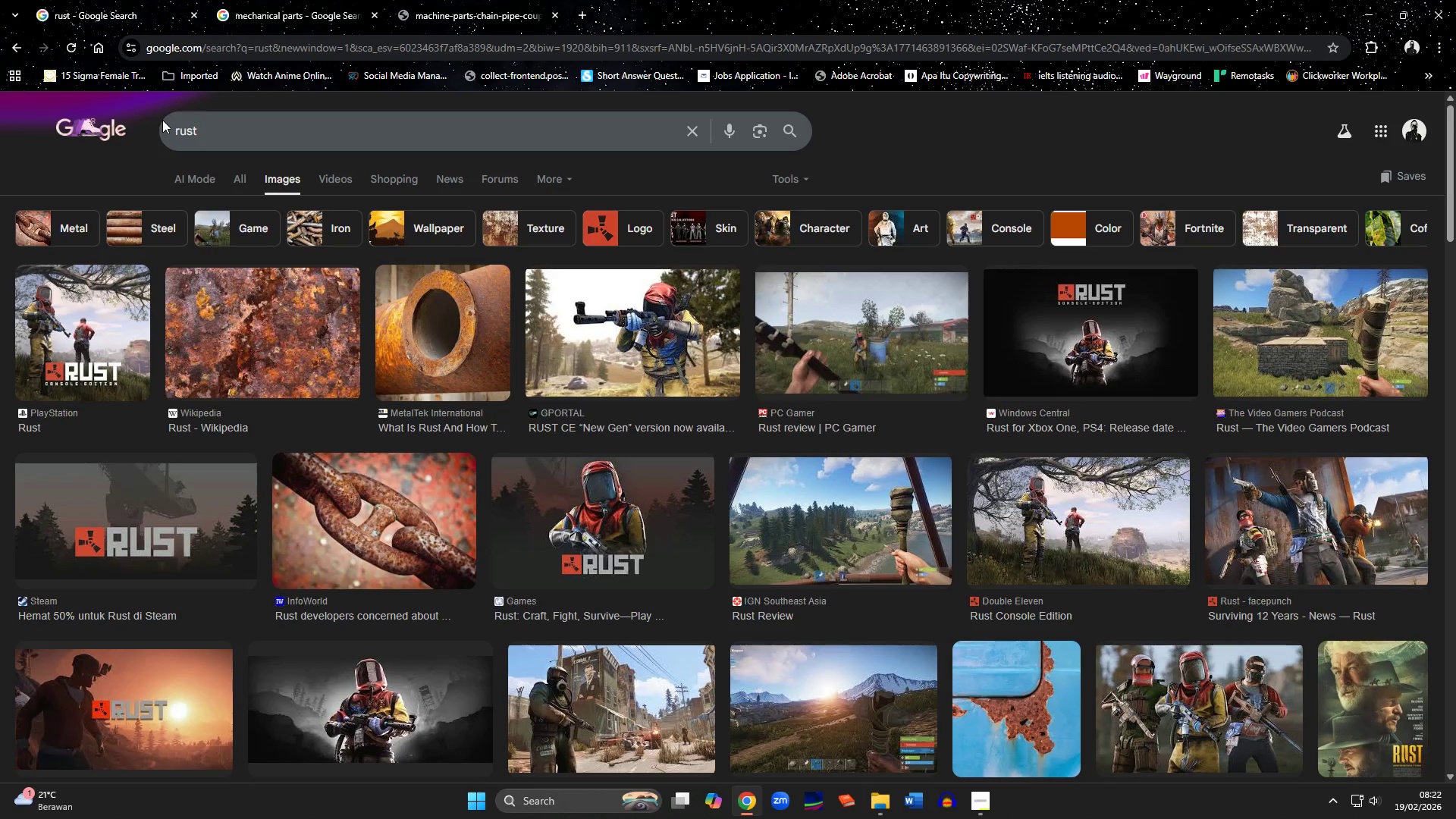 
left_click_drag(start_coordinate=[224, 136], to_coordinate=[98, 135])
 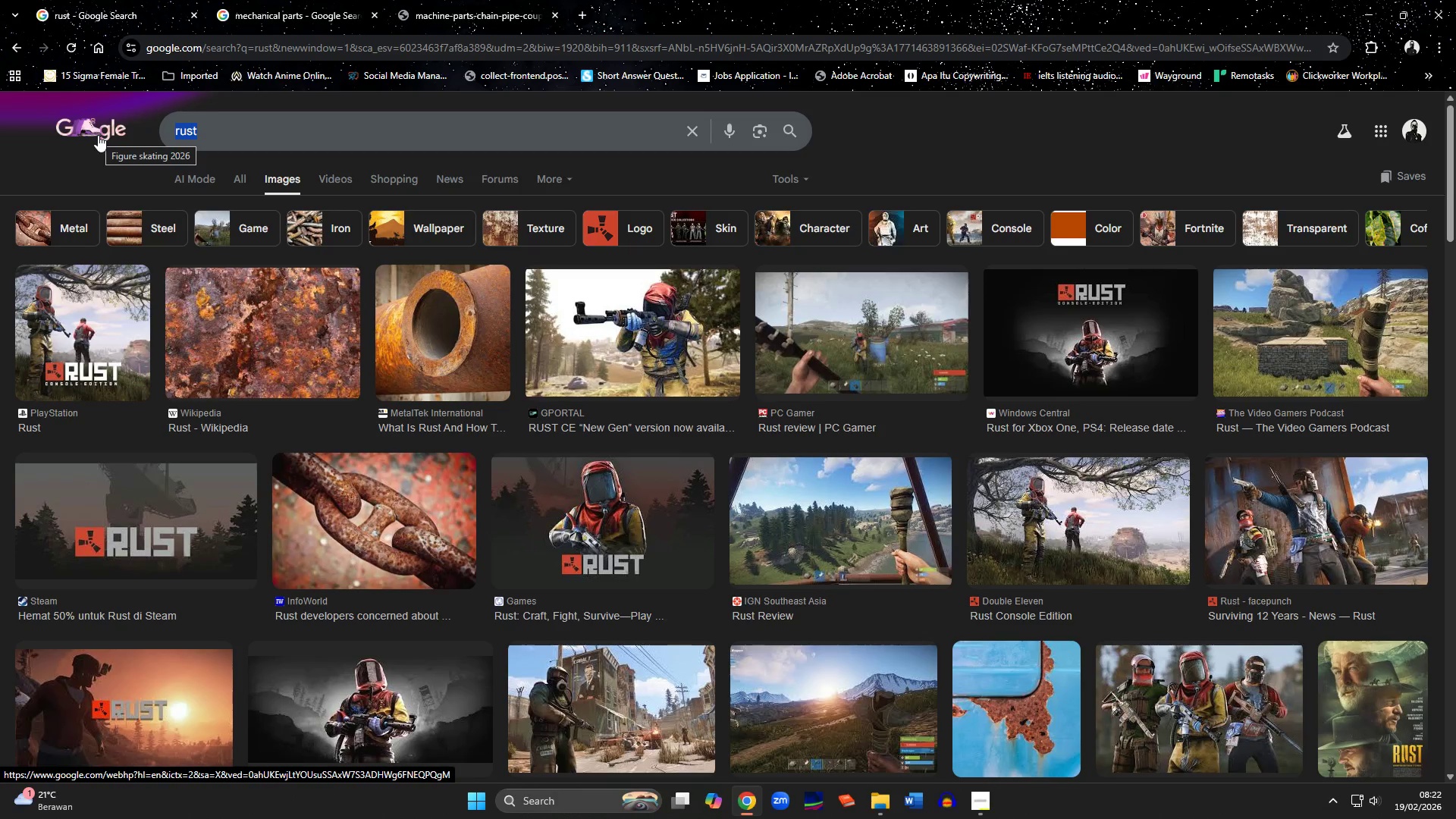 
type(rivets)
 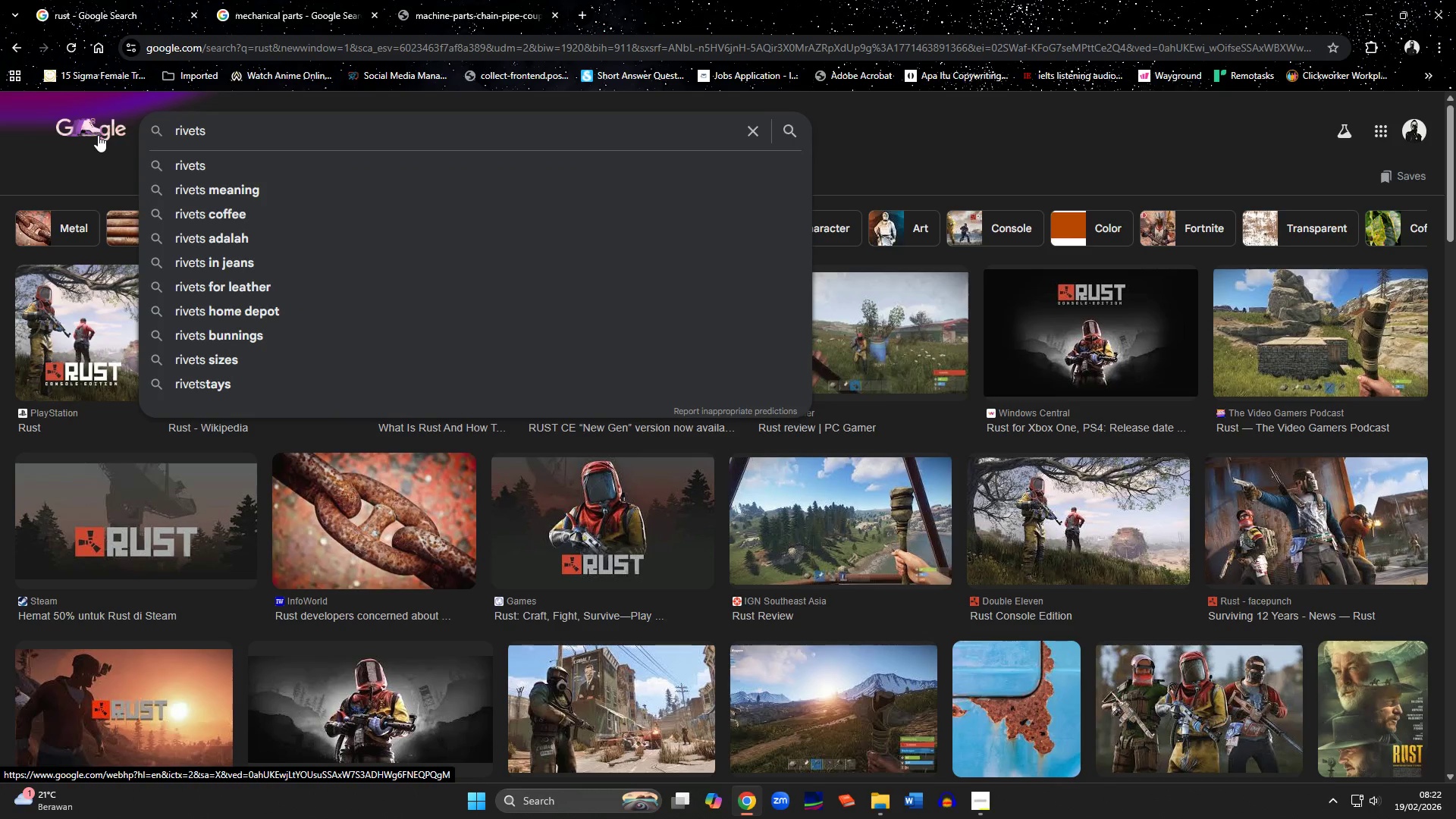 
key(Enter)
 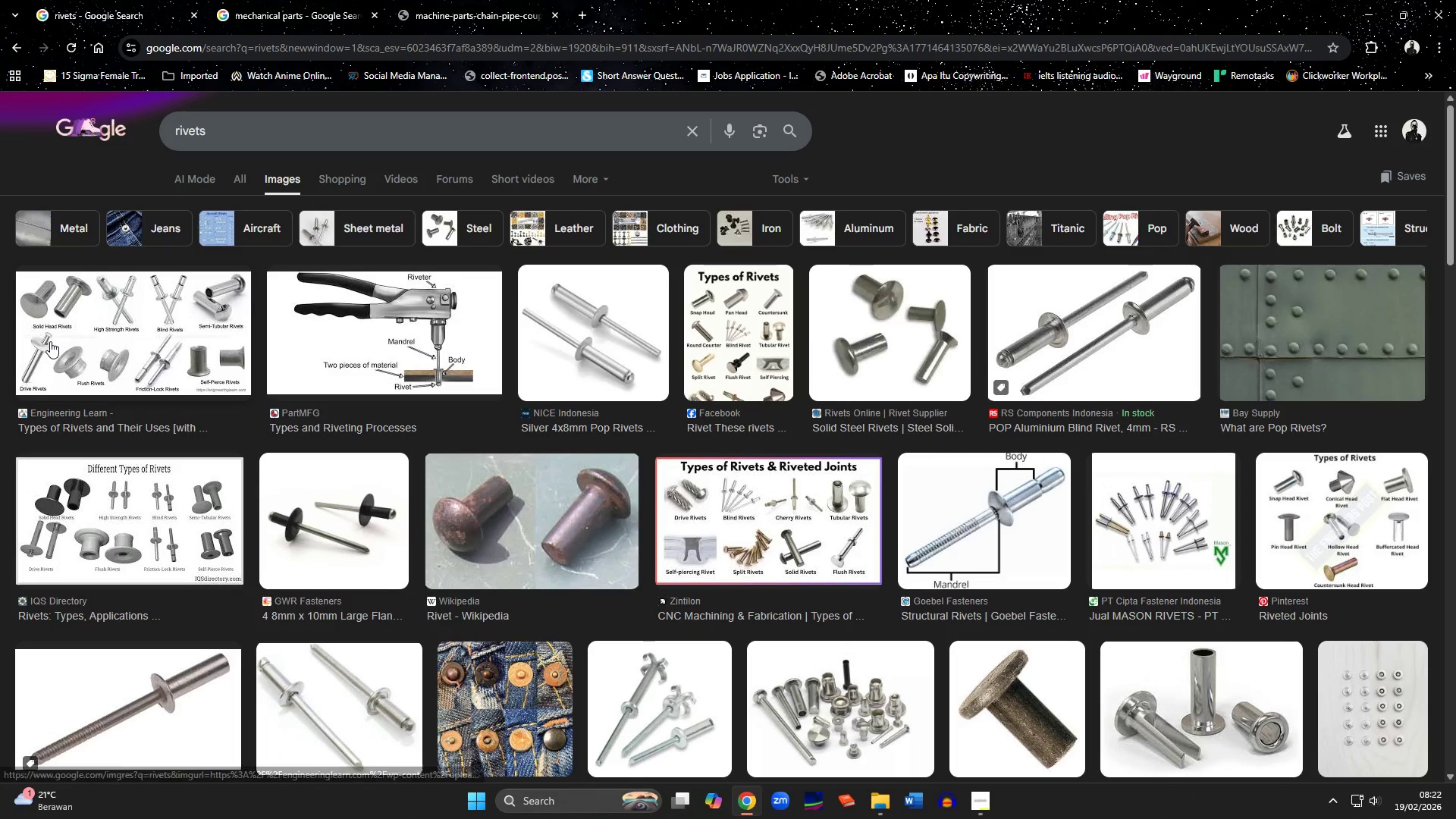 
middle_click([65, 337])
 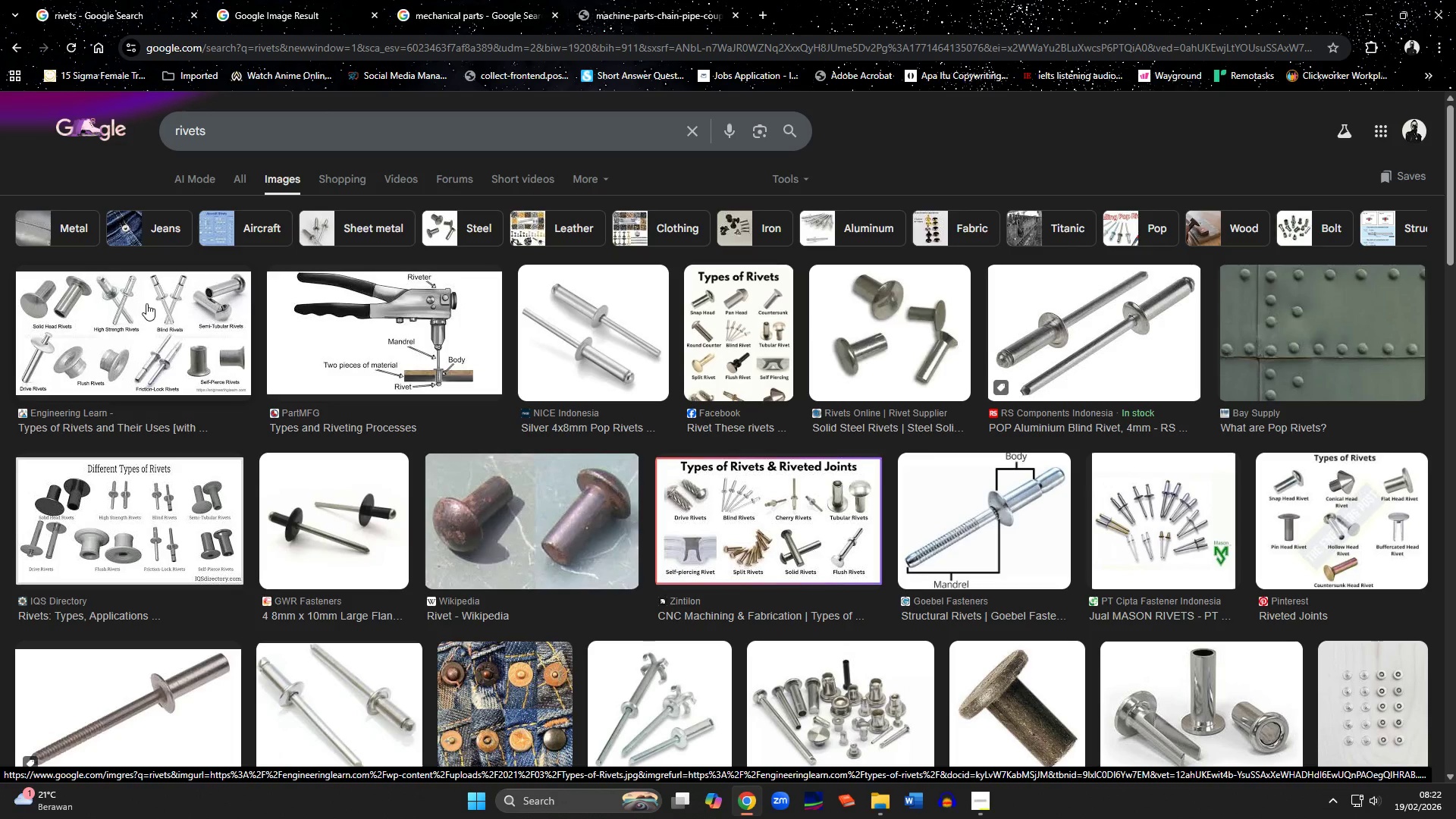 
middle_click([147, 515])
 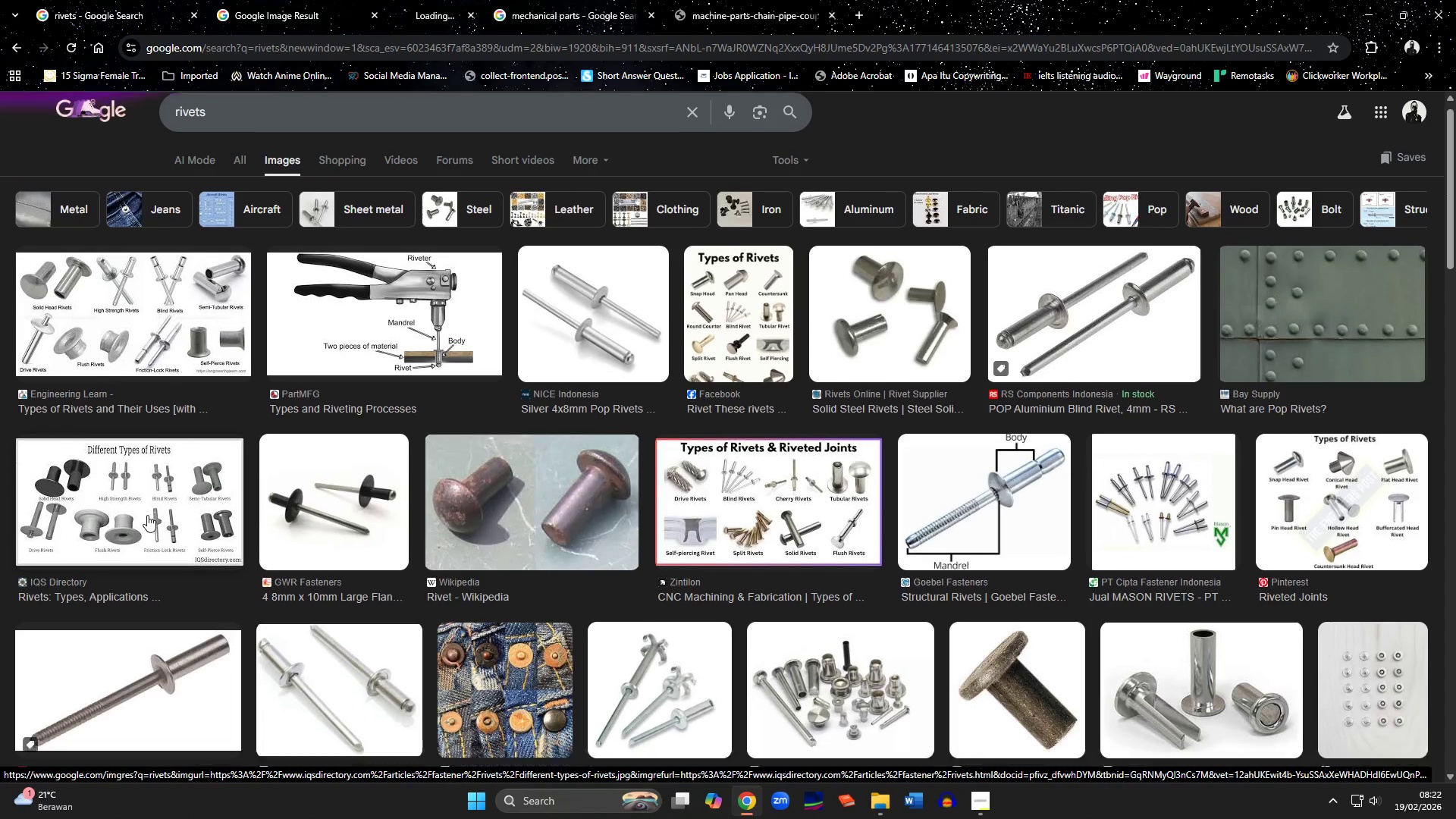 
scroll: coordinate [147, 515], scroll_direction: down, amount: 1.0
 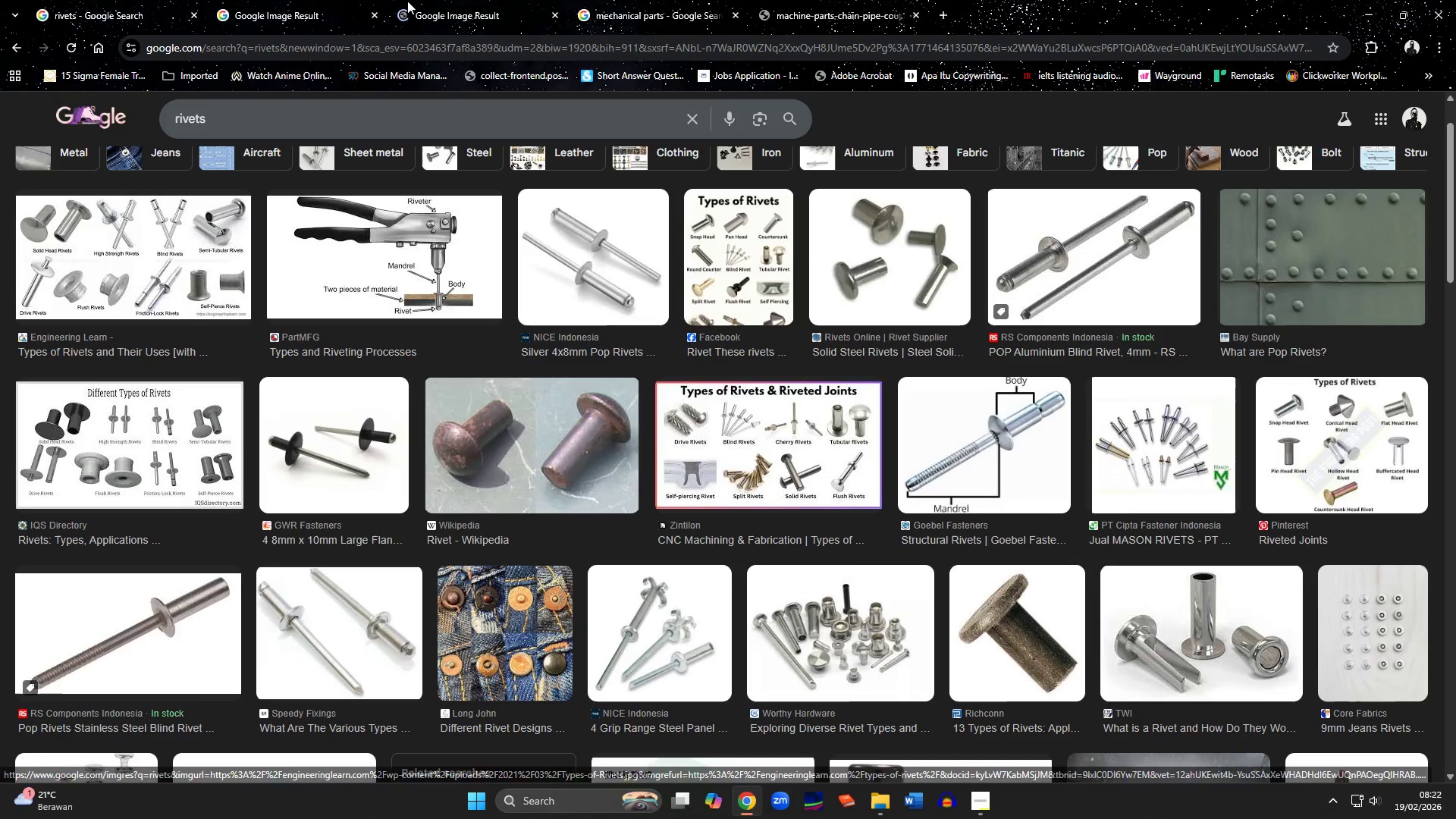 
left_click([437, 13])
 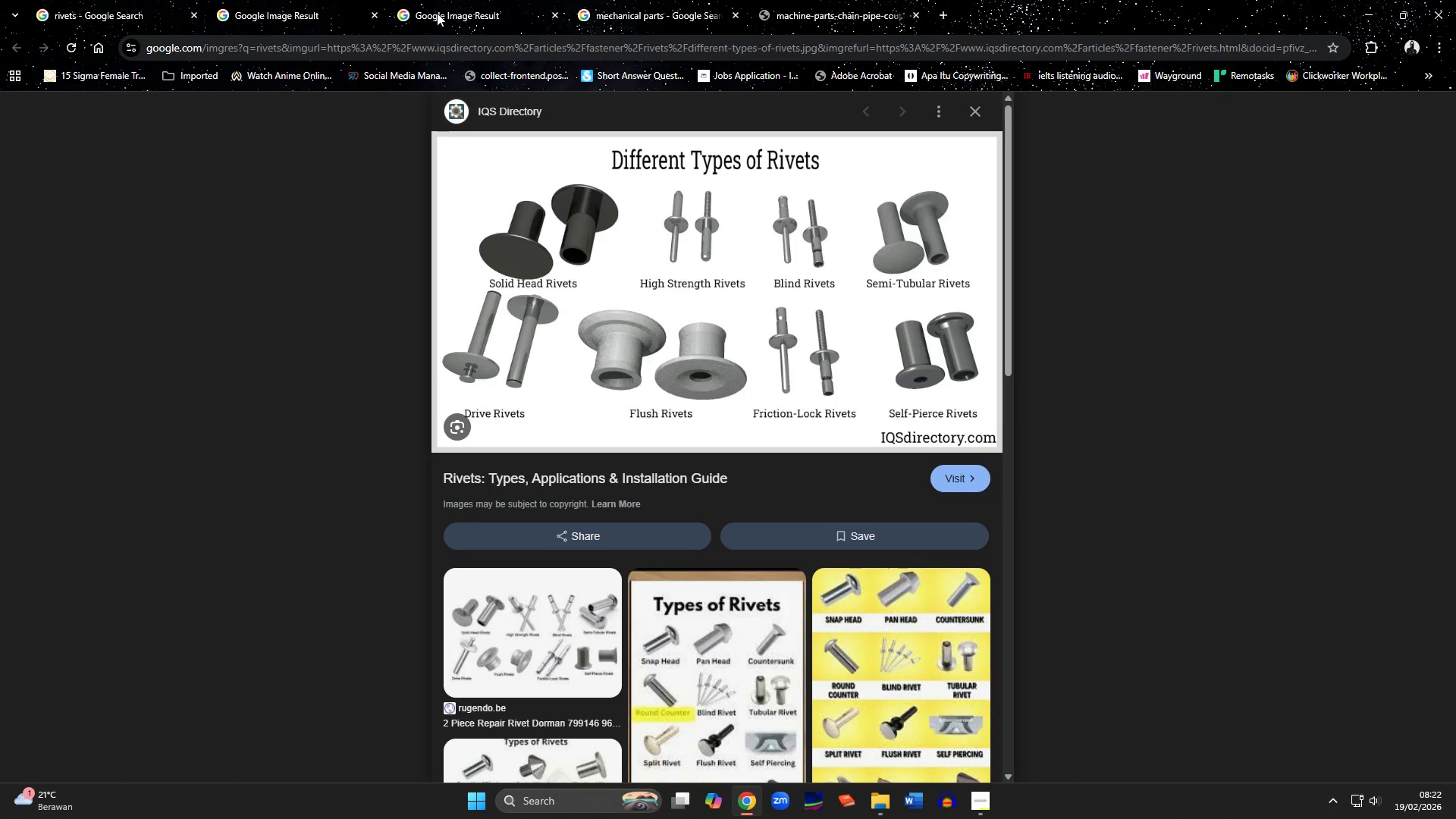 
wait(18.33)
 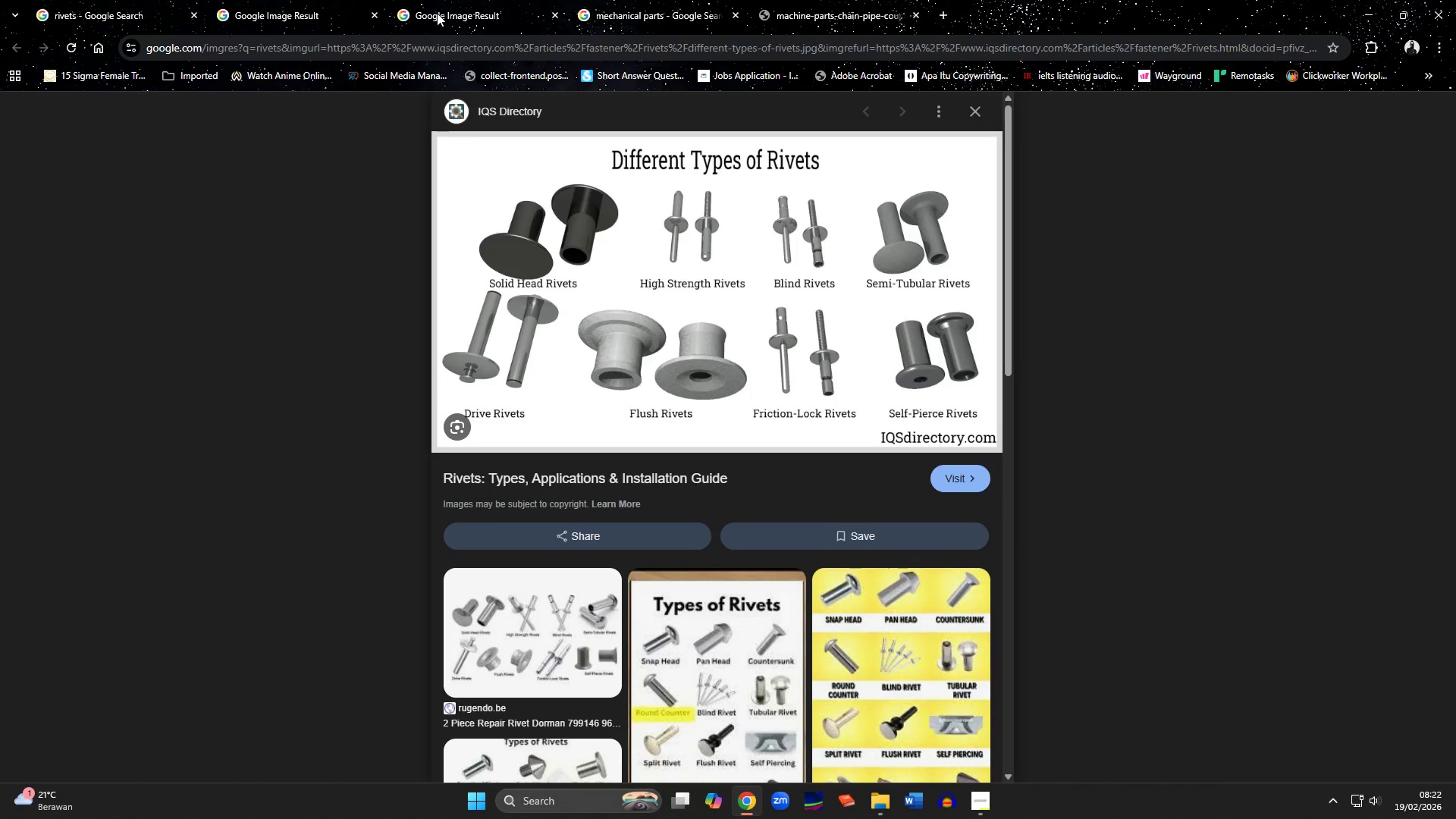 
left_click([521, 655])
 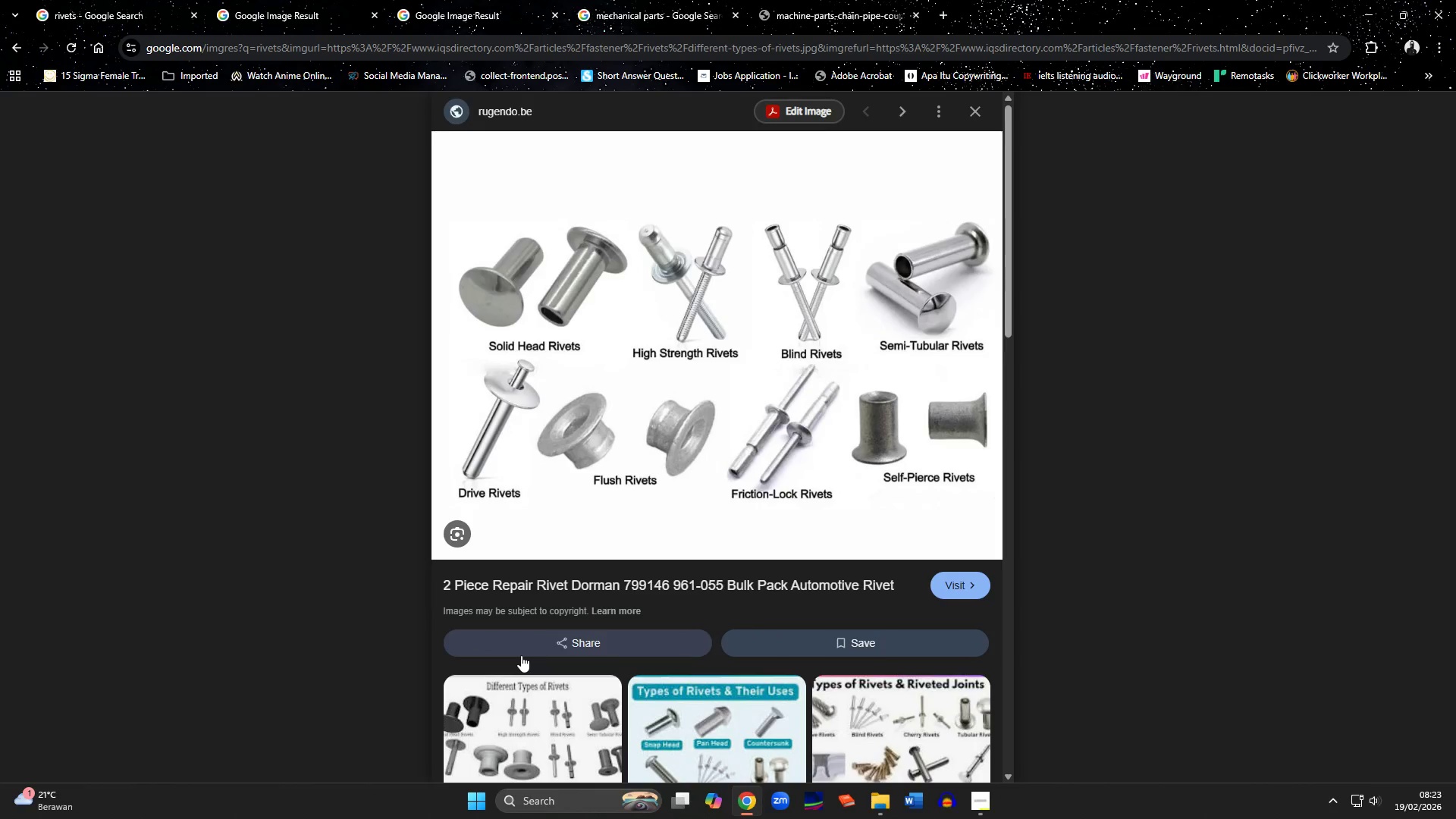 
wait(15.41)
 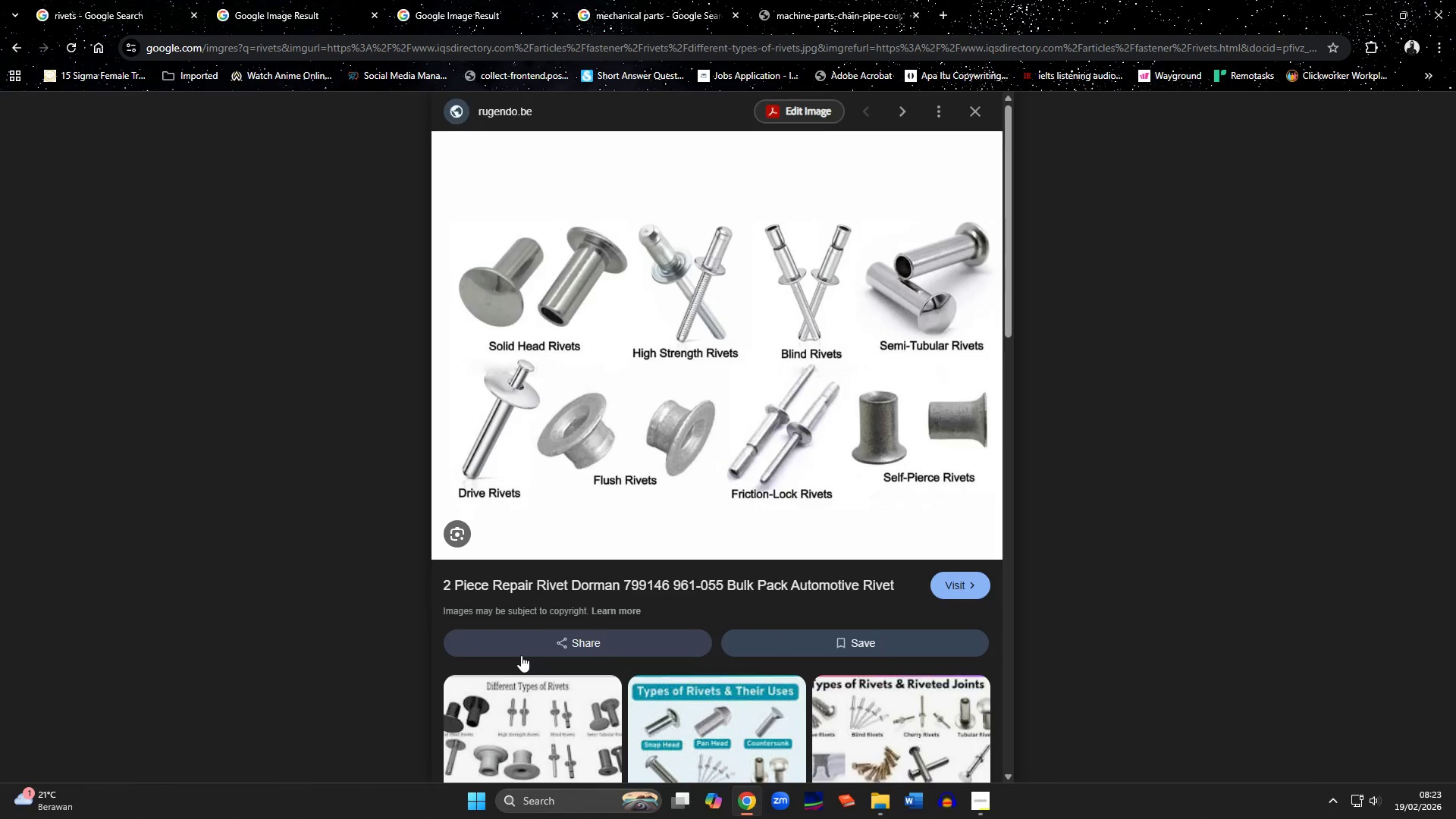 
left_click([978, 800])